 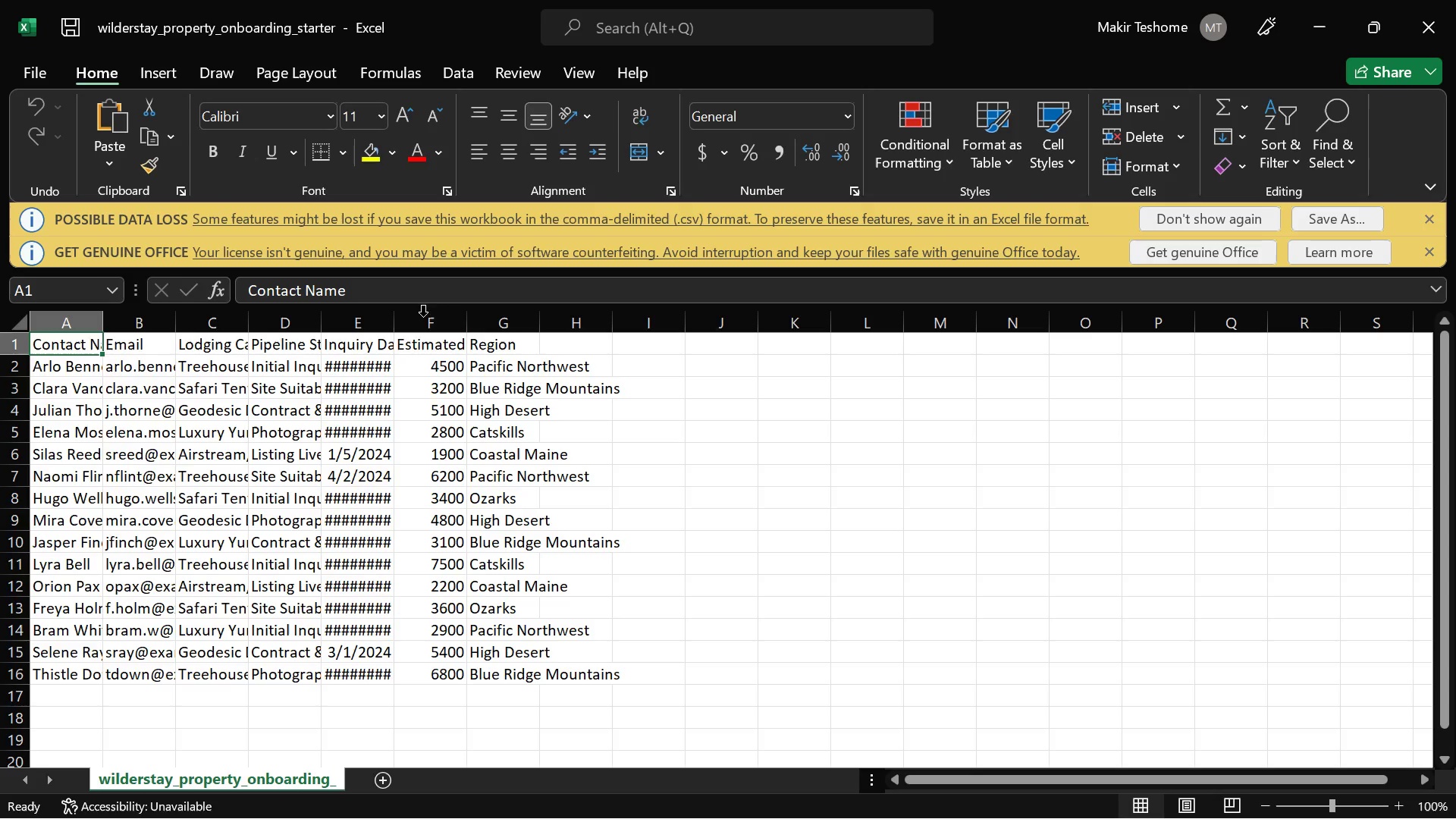 
left_click_drag(start_coordinate=[101, 323], to_coordinate=[253, 356])
 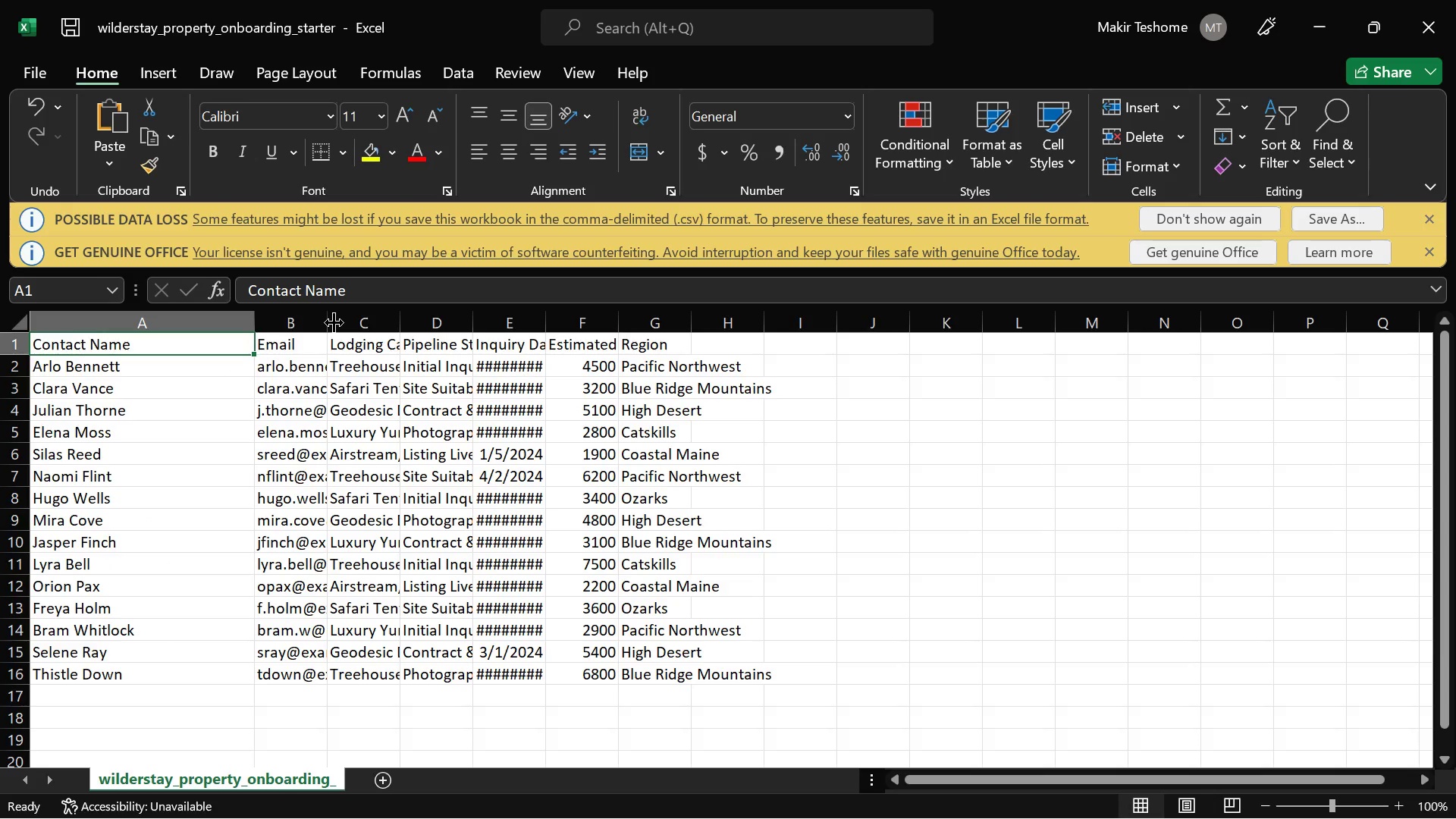 
left_click_drag(start_coordinate=[331, 321], to_coordinate=[540, 383])
 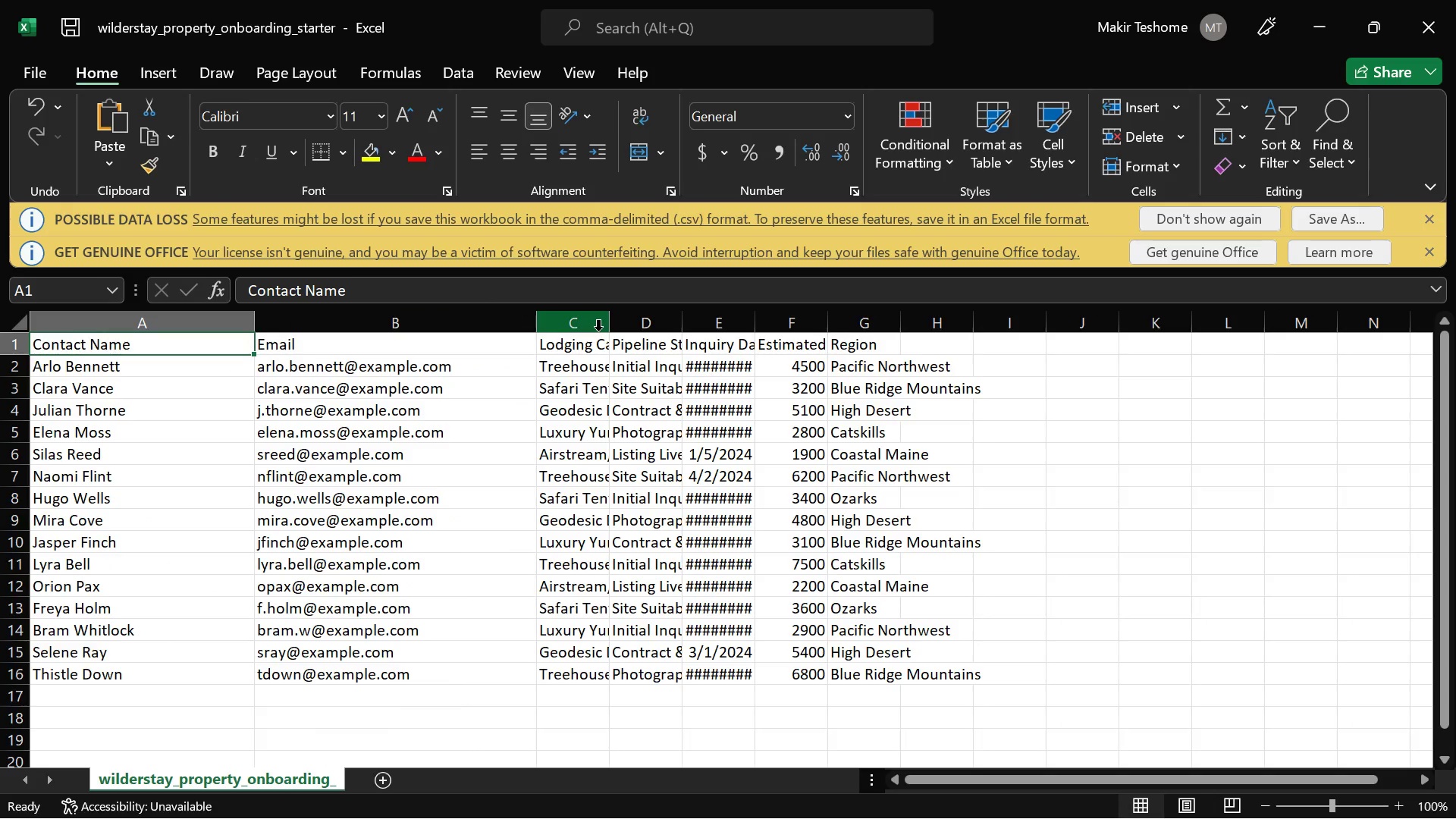 
left_click_drag(start_coordinate=[609, 326], to_coordinate=[774, 360])
 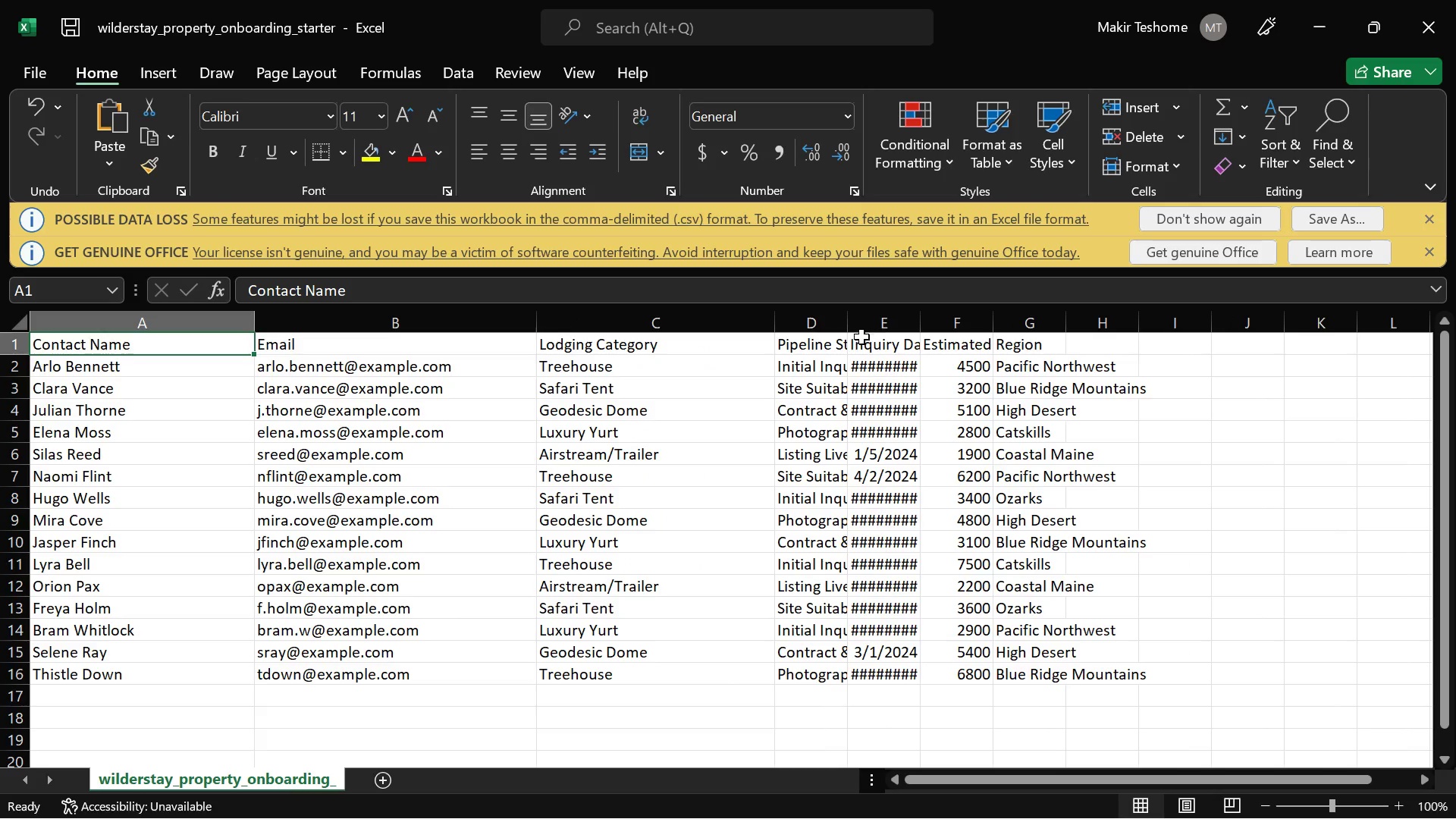 
left_click_drag(start_coordinate=[846, 325], to_coordinate=[988, 355])
 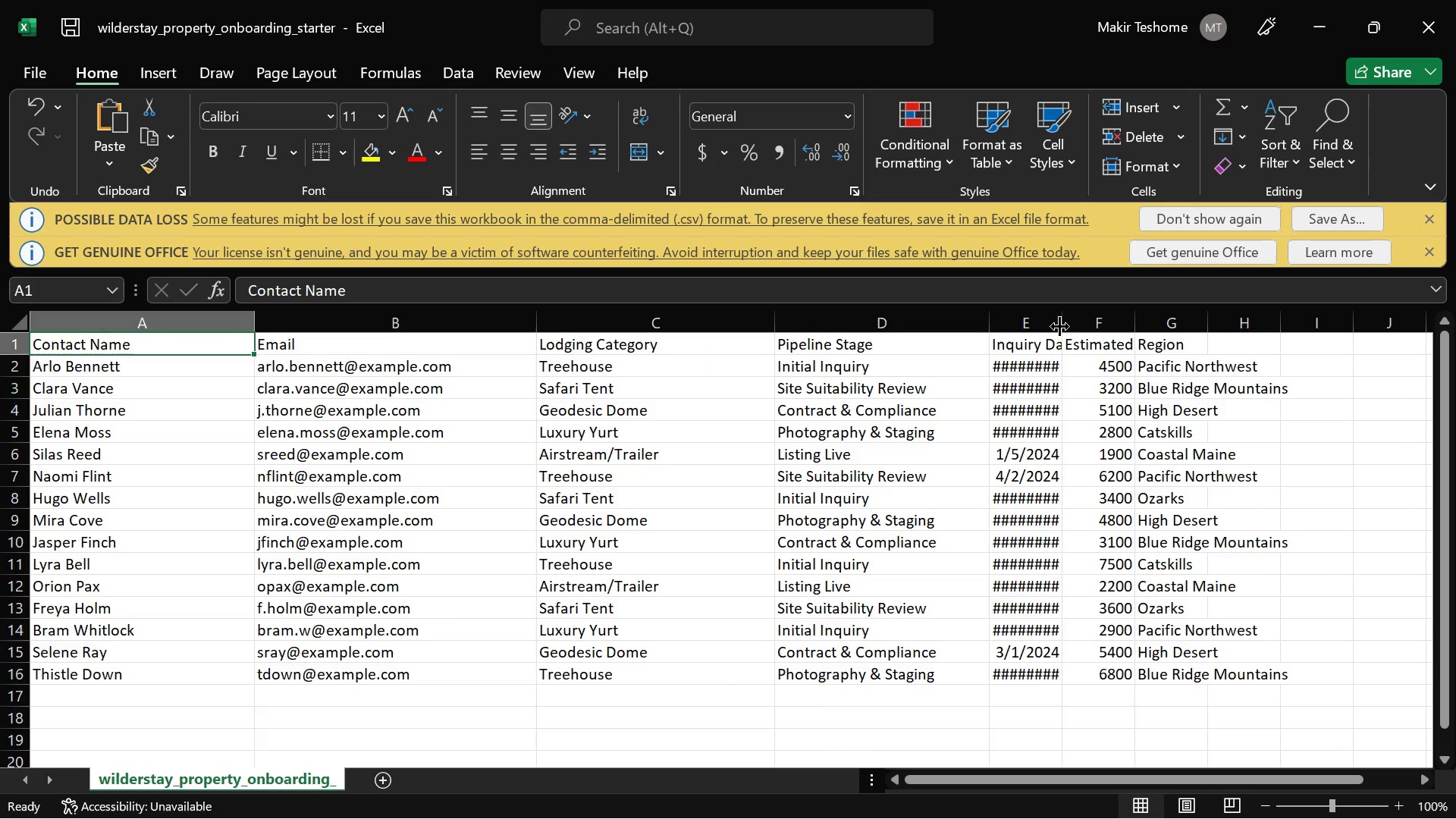 
left_click_drag(start_coordinate=[1060, 323], to_coordinate=[1241, 342])
 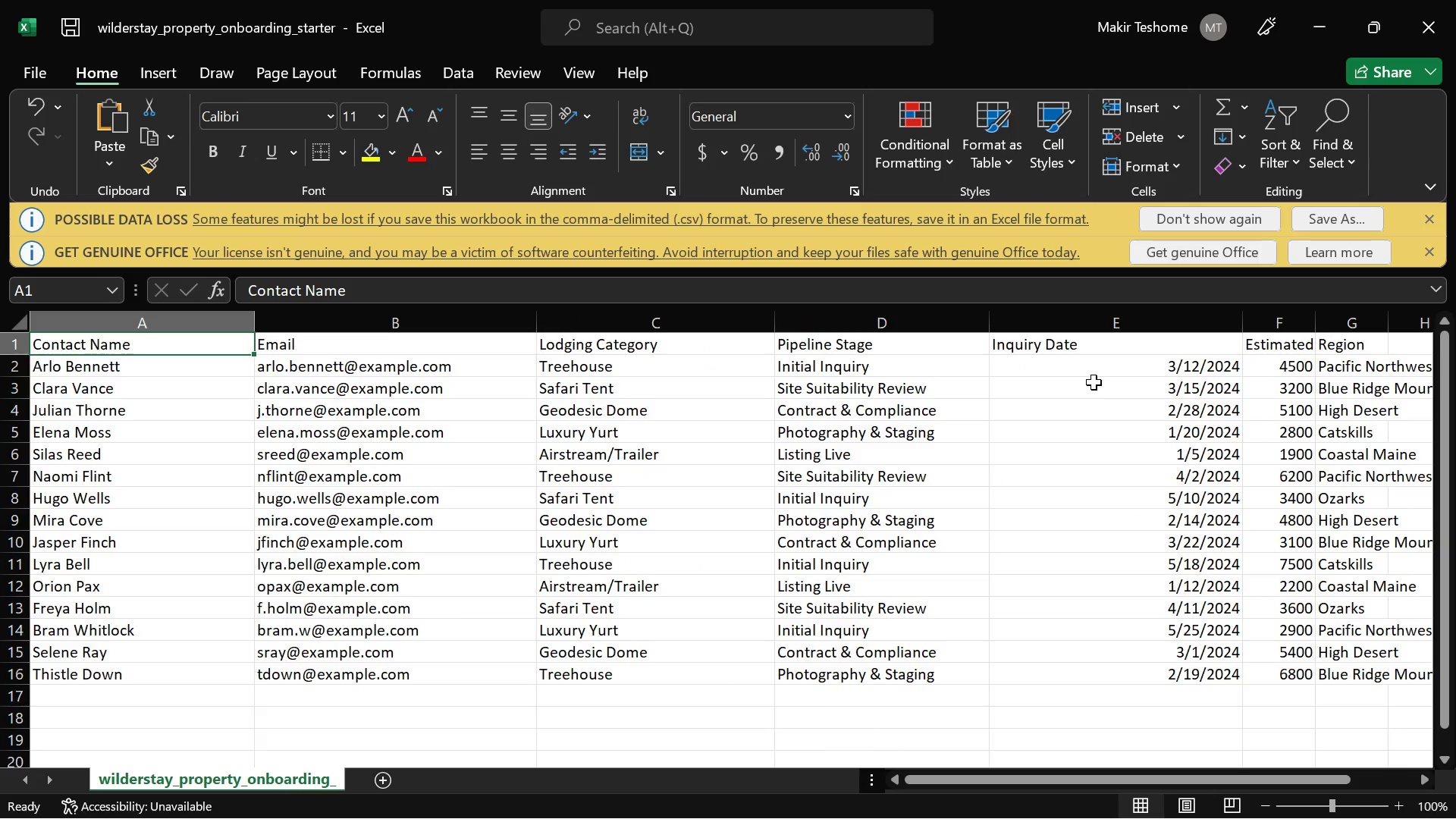 
scroll: coordinate [1094, 382], scroll_direction: down, amount: 2.0
 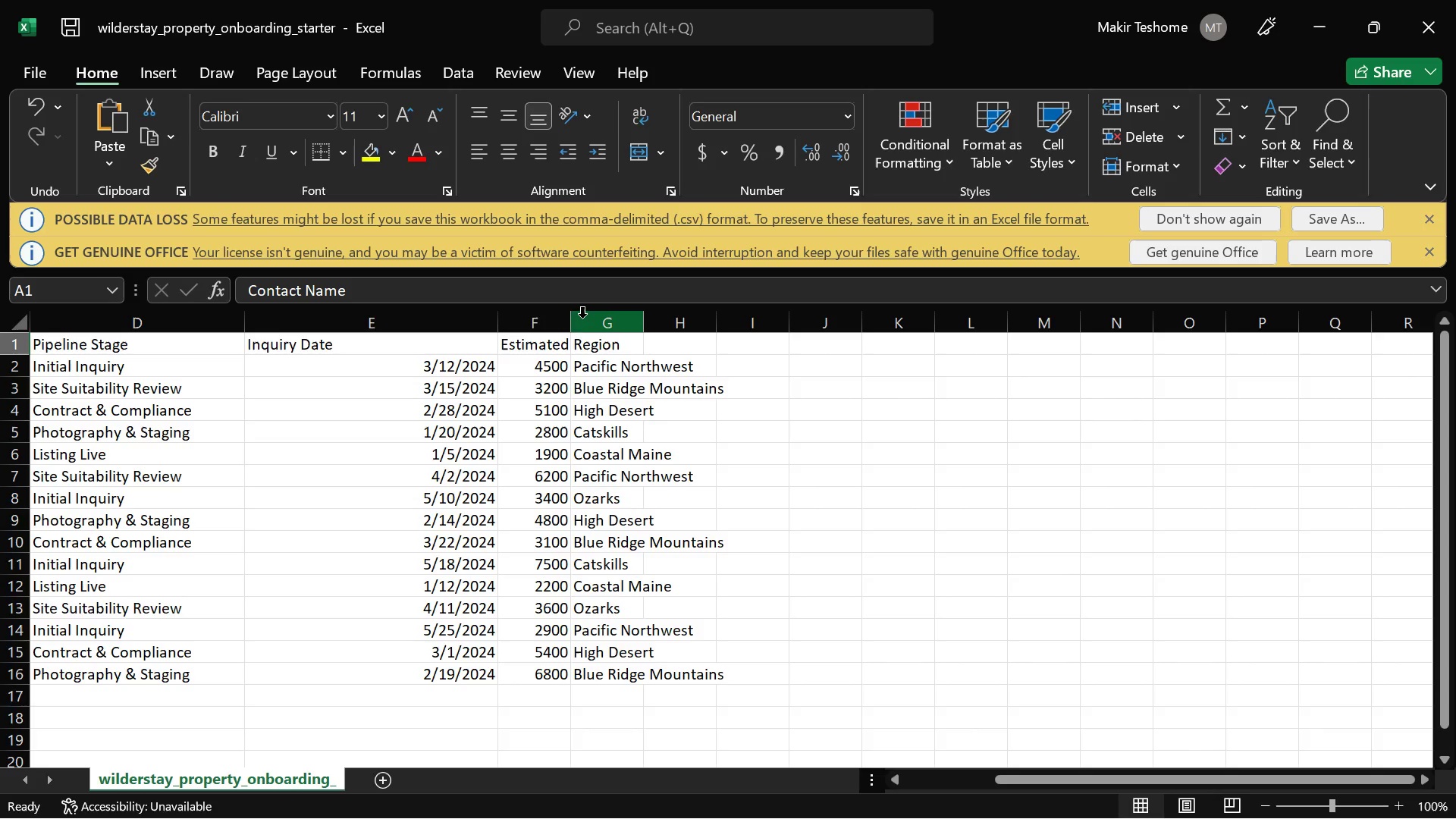 
left_click_drag(start_coordinate=[573, 321], to_coordinate=[654, 337])
 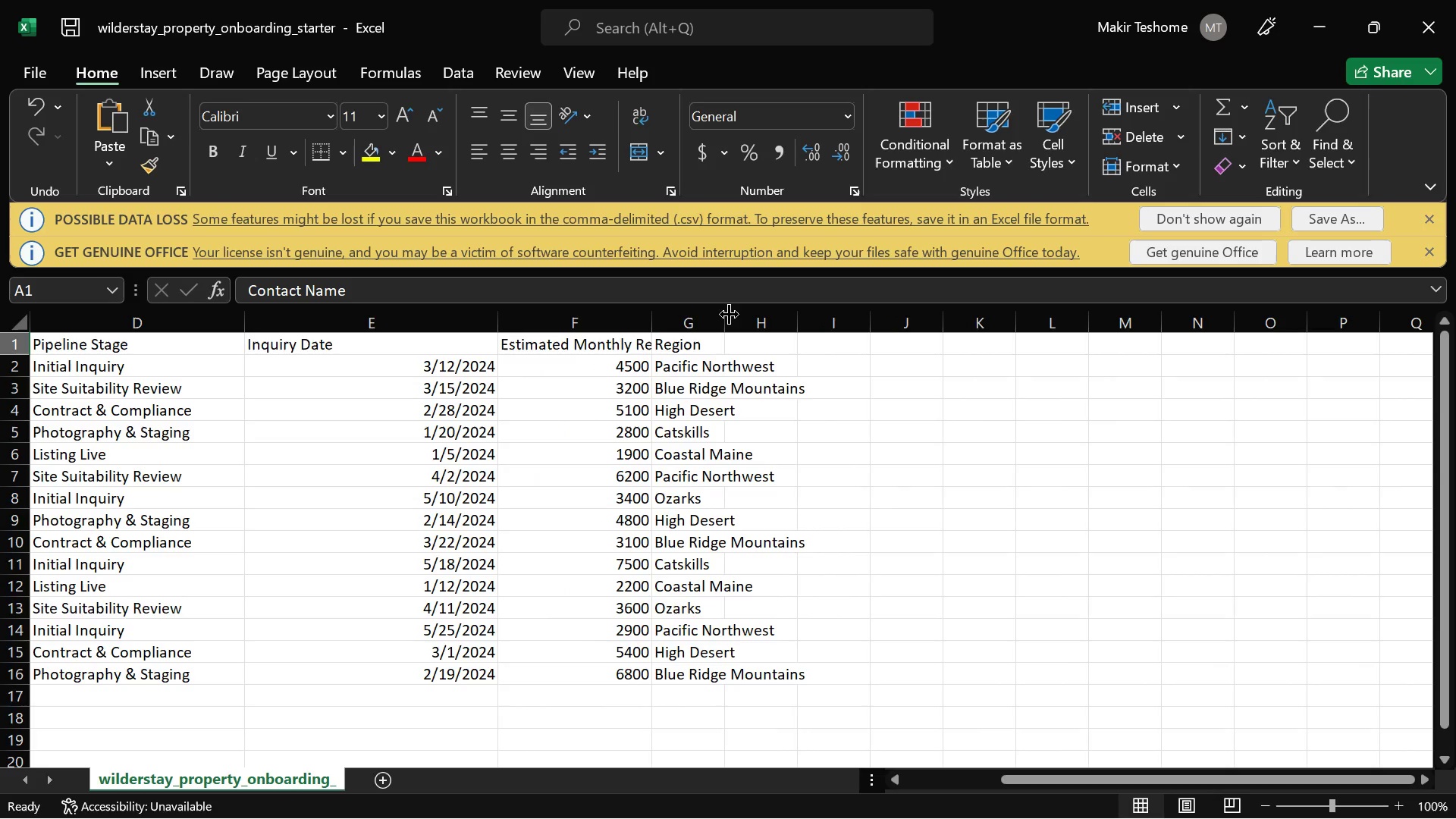 
left_click_drag(start_coordinate=[729, 318], to_coordinate=[832, 339])
 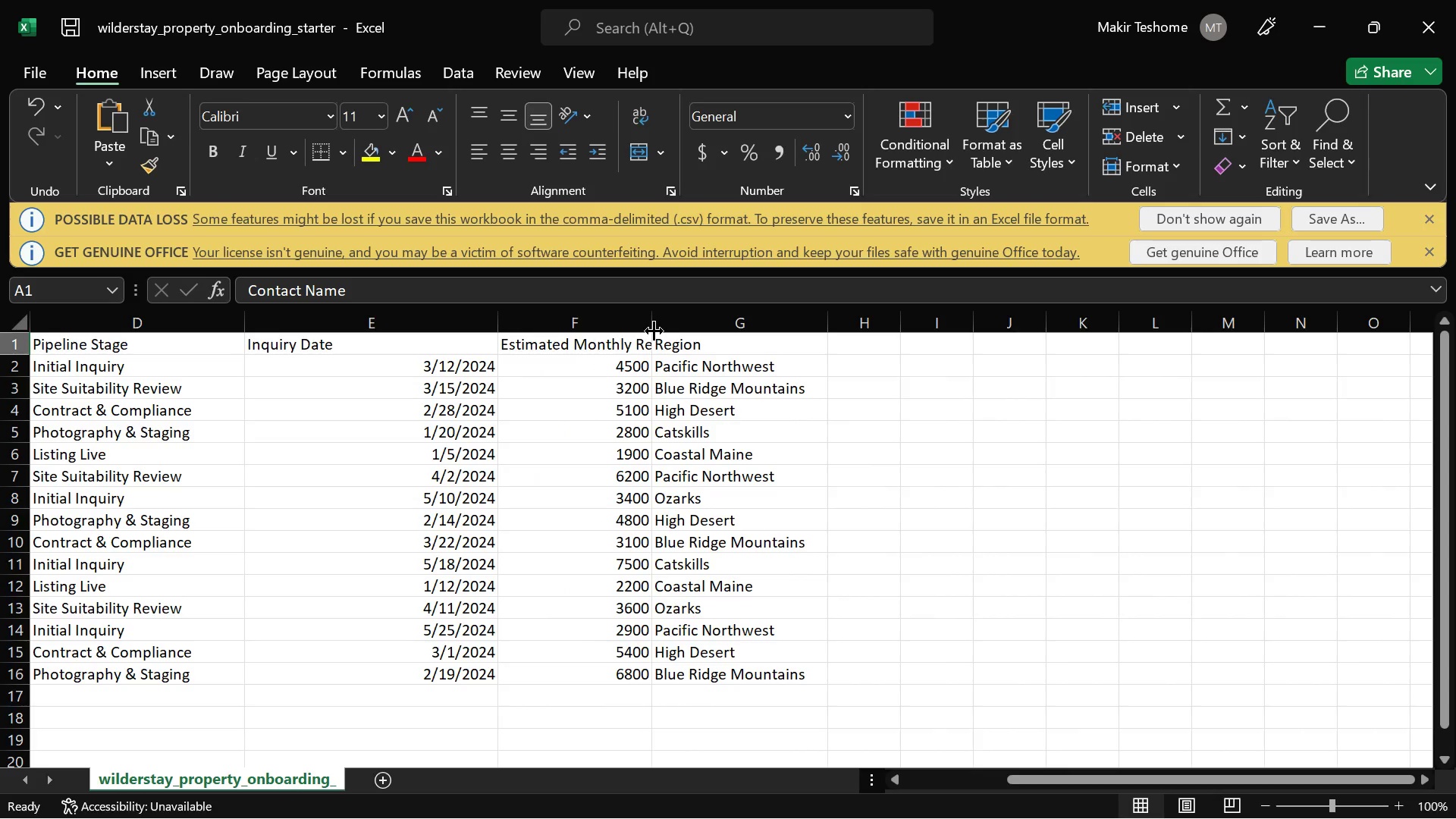 
left_click_drag(start_coordinate=[651, 323], to_coordinate=[703, 347])
 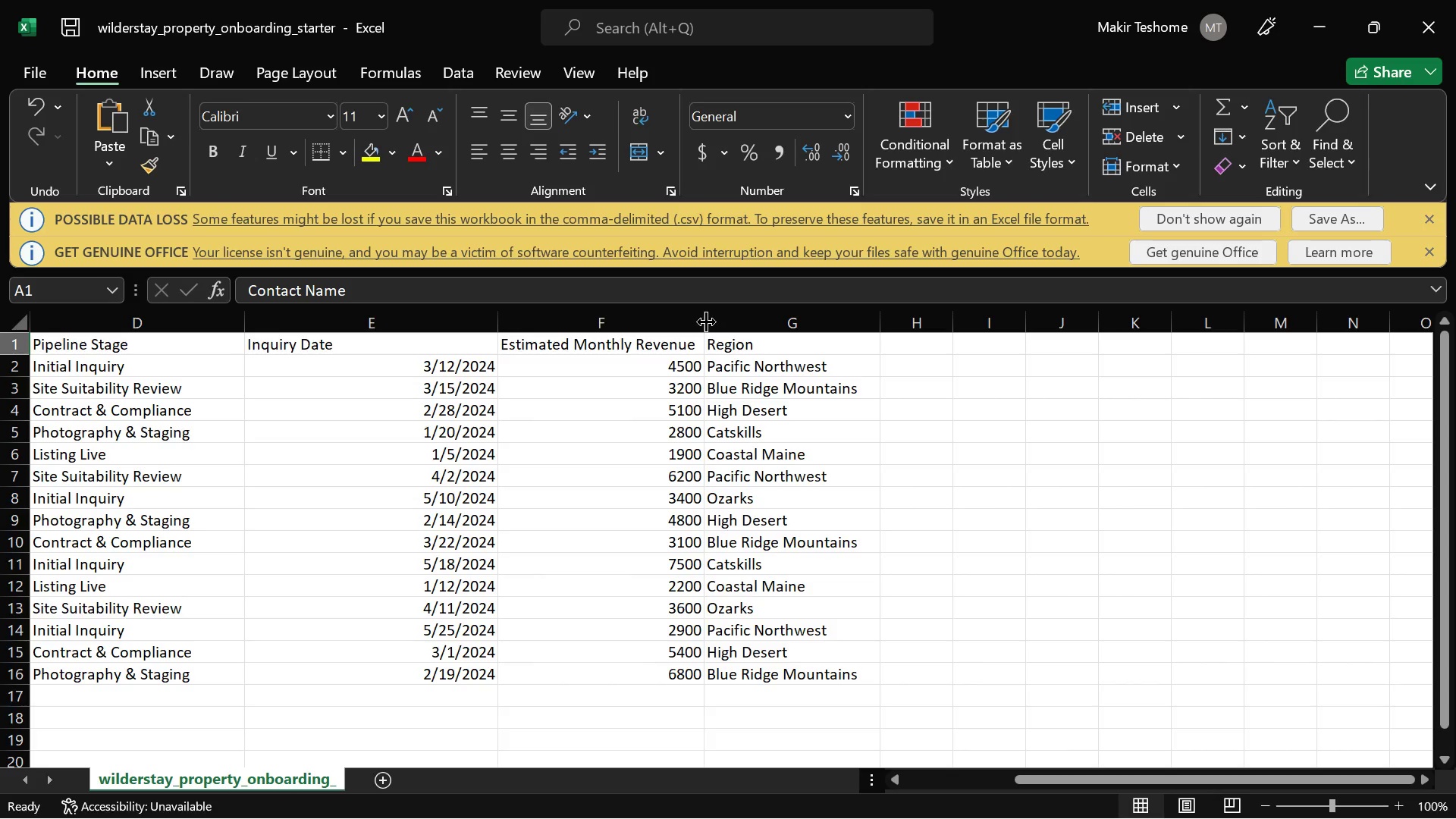 
left_click_drag(start_coordinate=[706, 322], to_coordinate=[756, 344])
 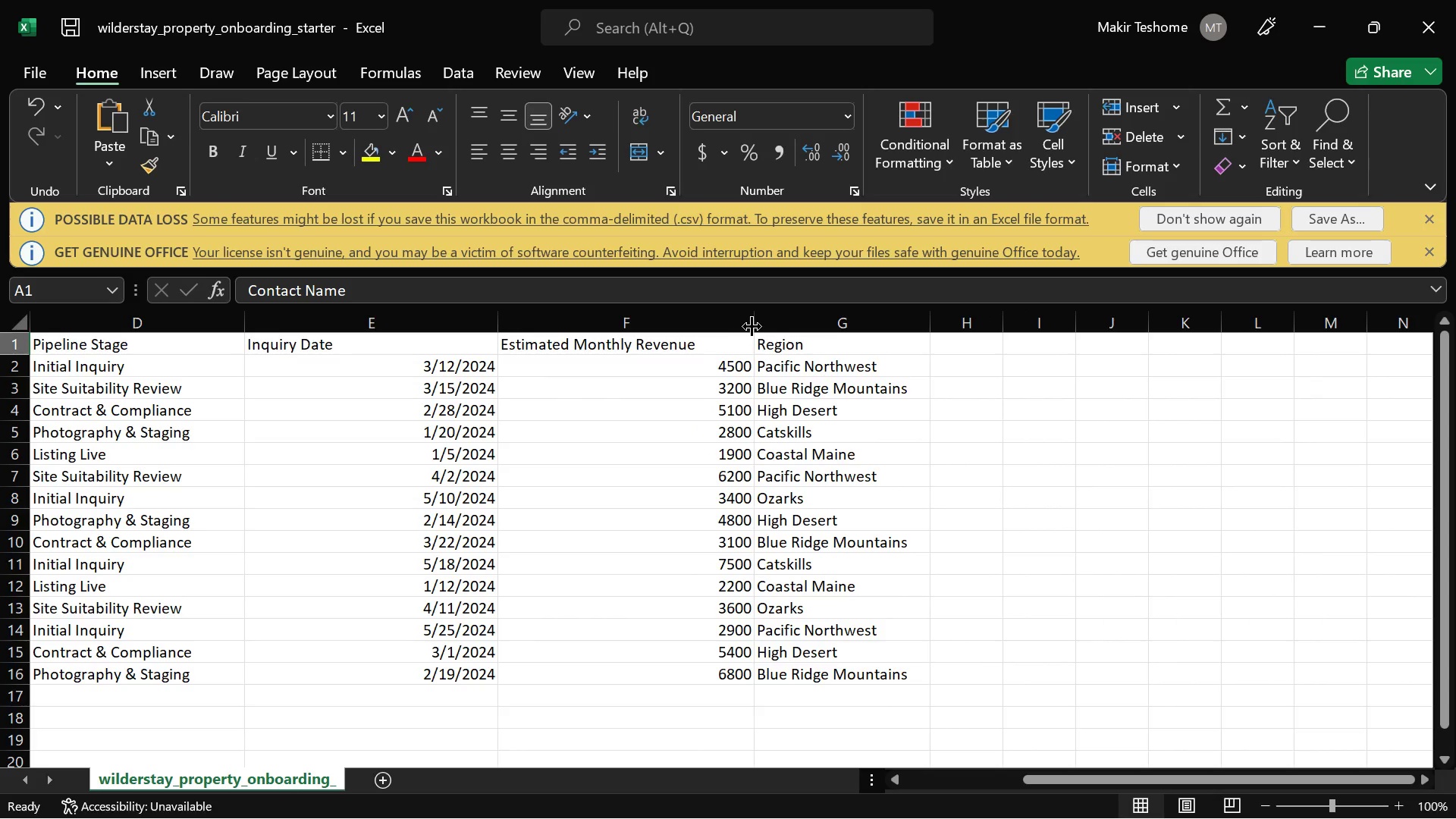 
left_click_drag(start_coordinate=[753, 326], to_coordinate=[717, 325])
 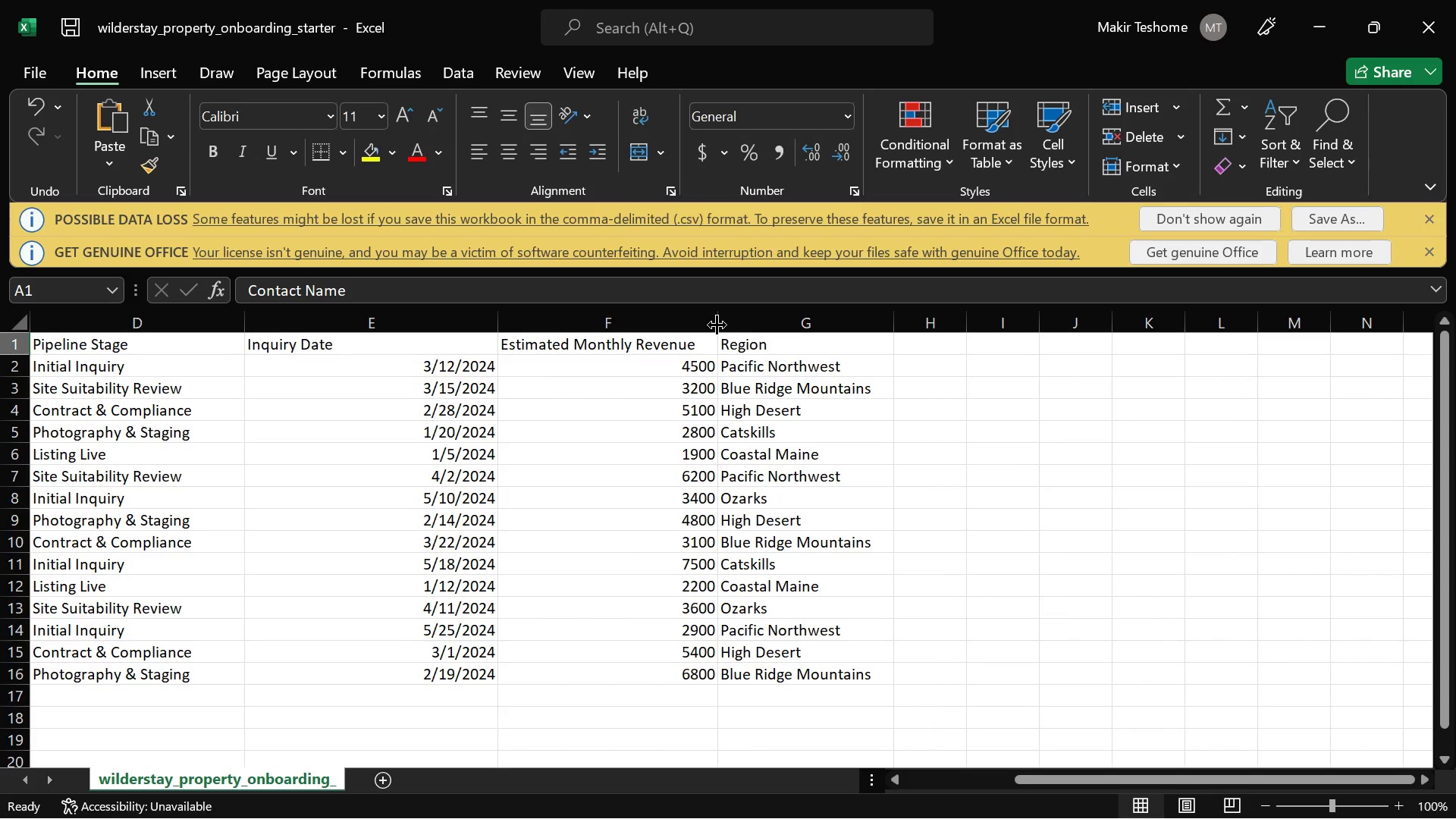 
wait(10.47)
 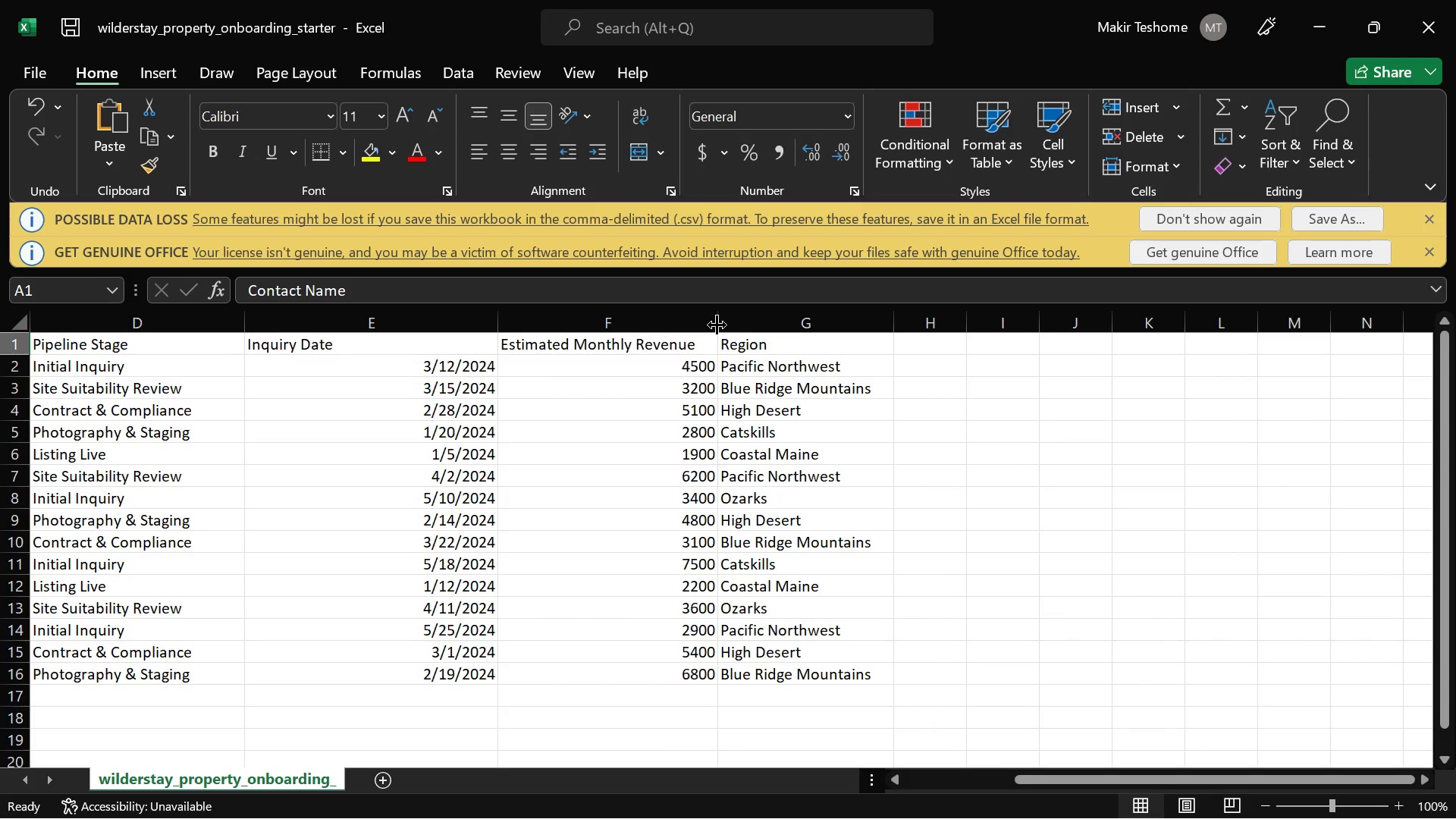 
scroll: coordinate [427, 498], scroll_direction: up, amount: 9.0
 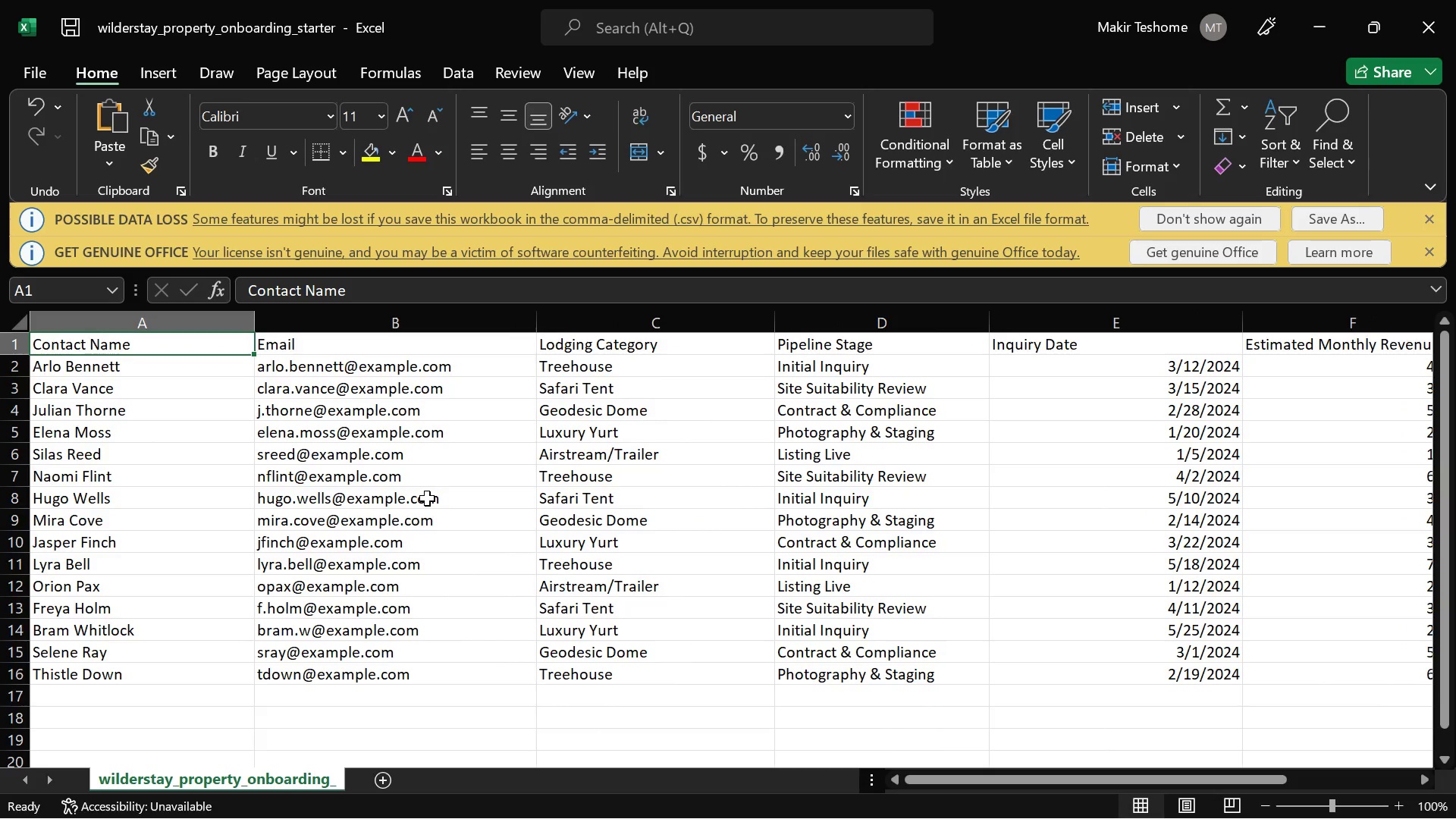 
left_click([1417, 26])
 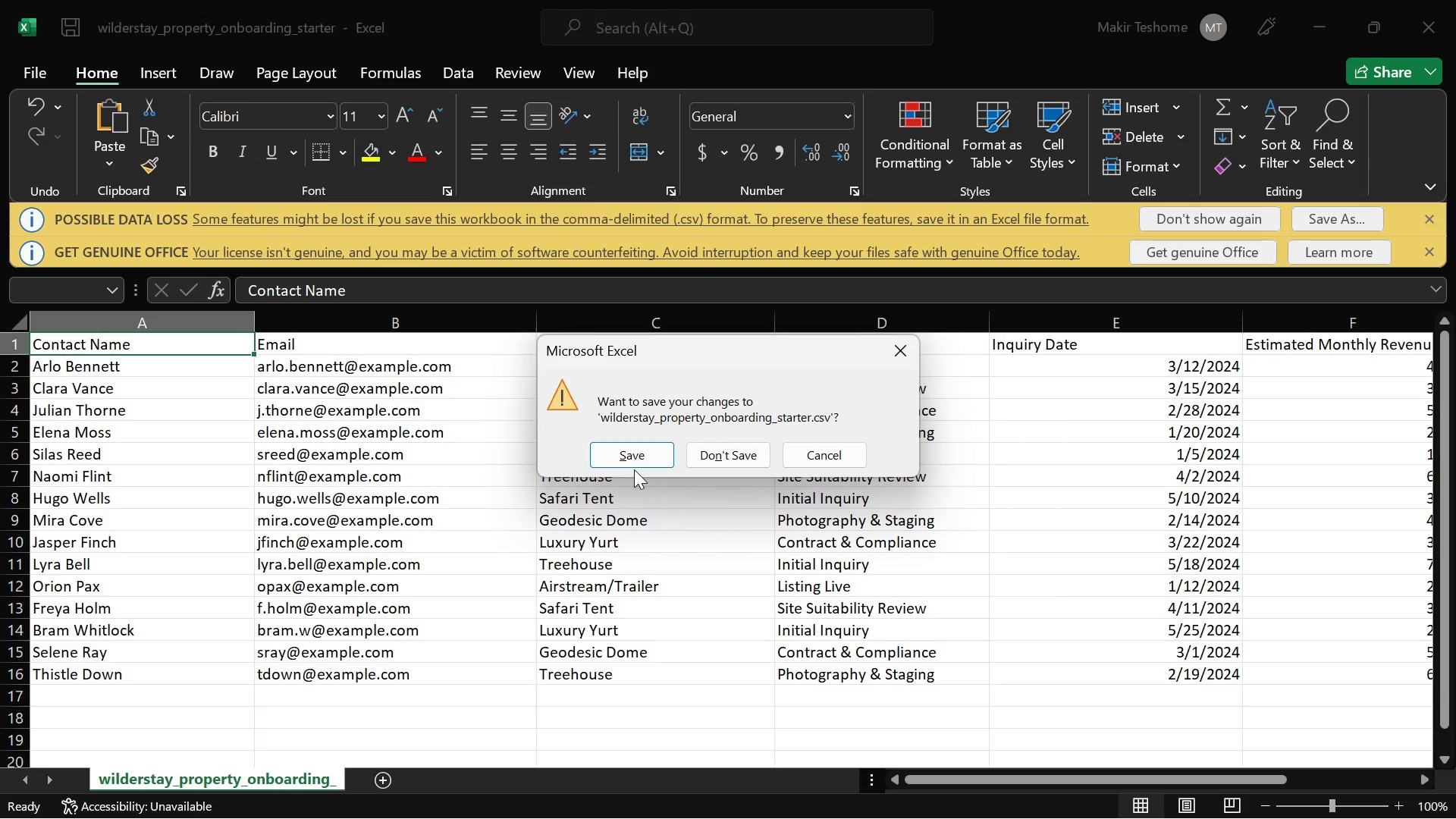 
left_click([625, 464])
 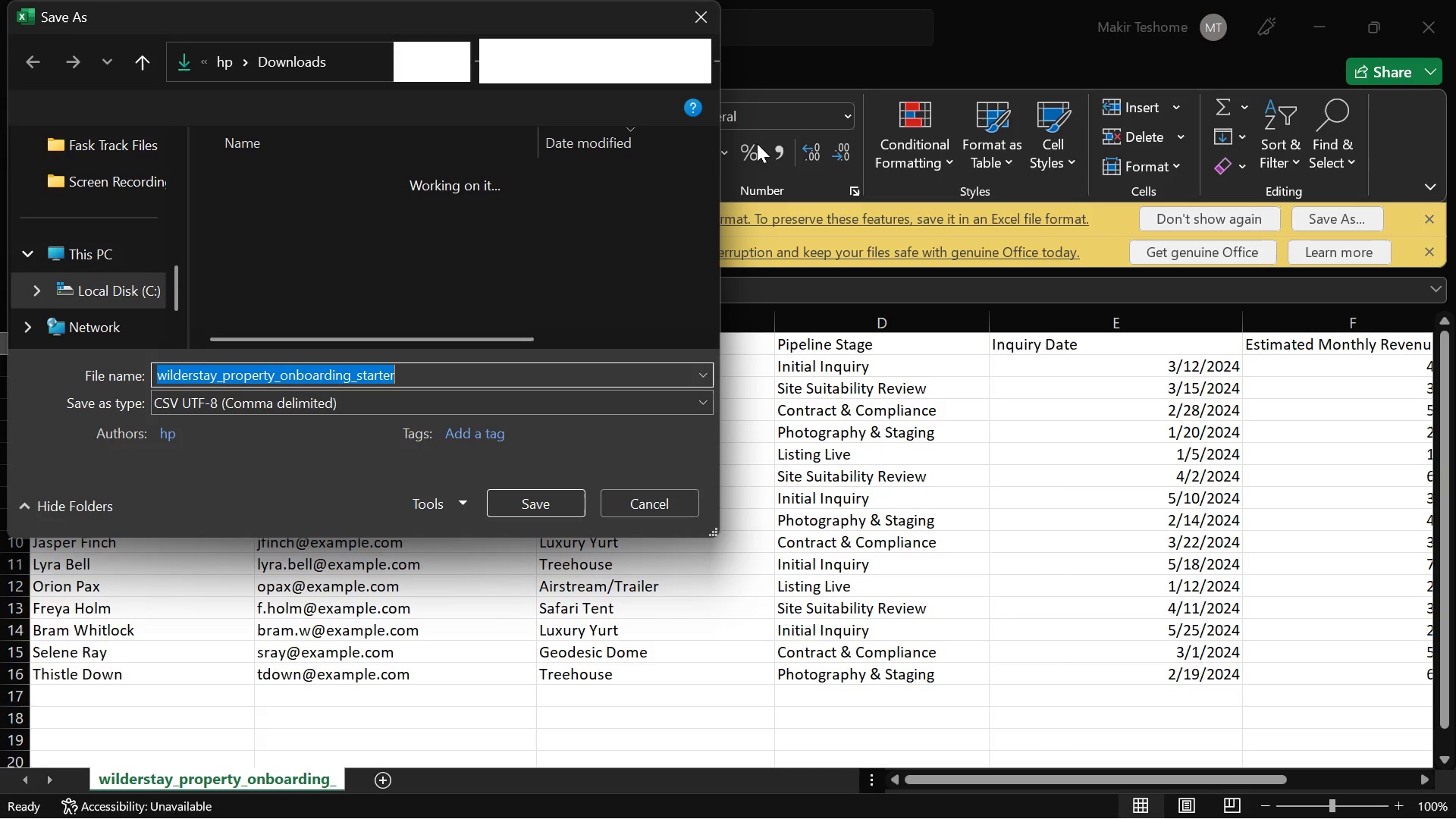 
wait(5.11)
 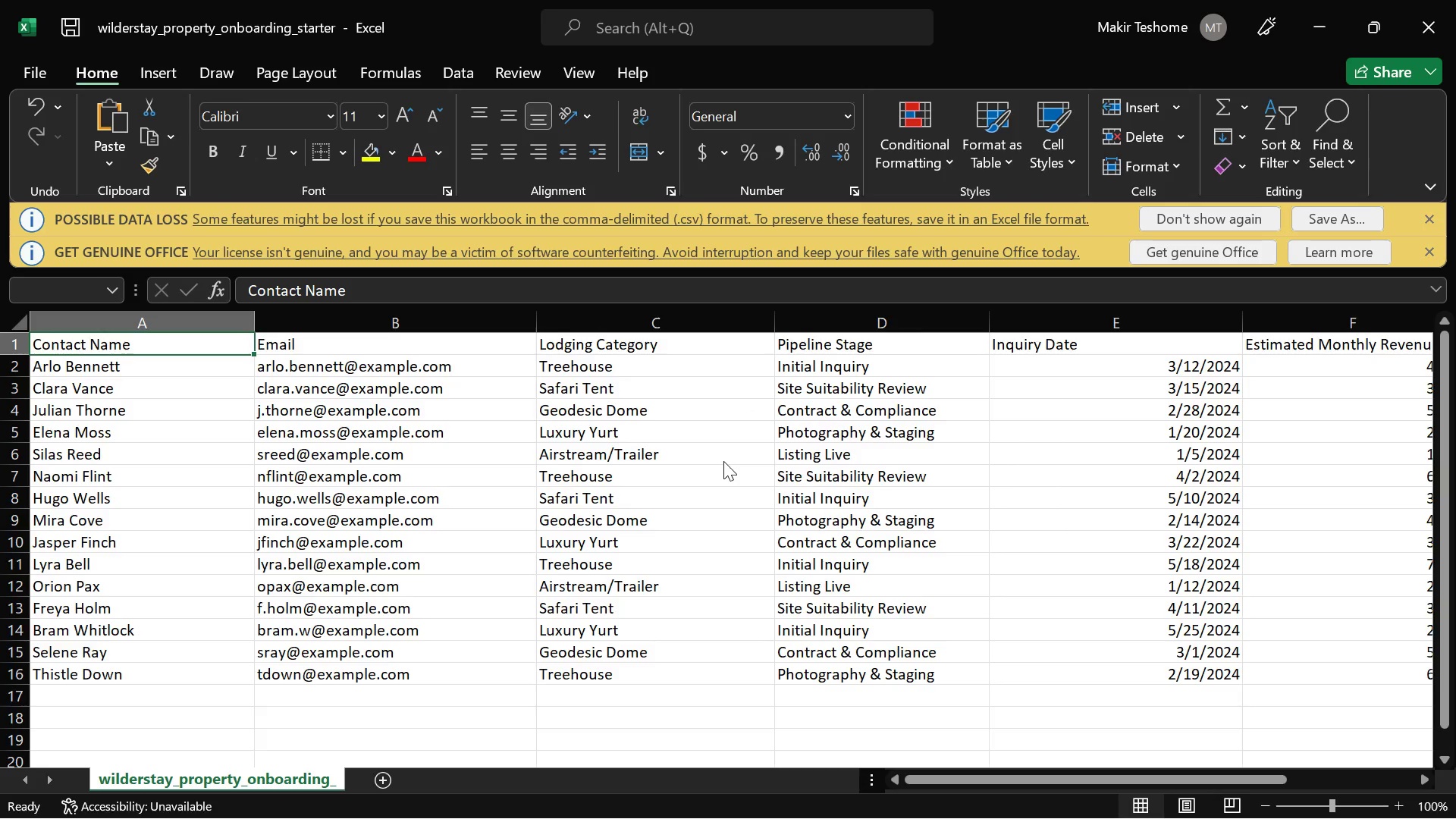 
left_click([711, 18])
 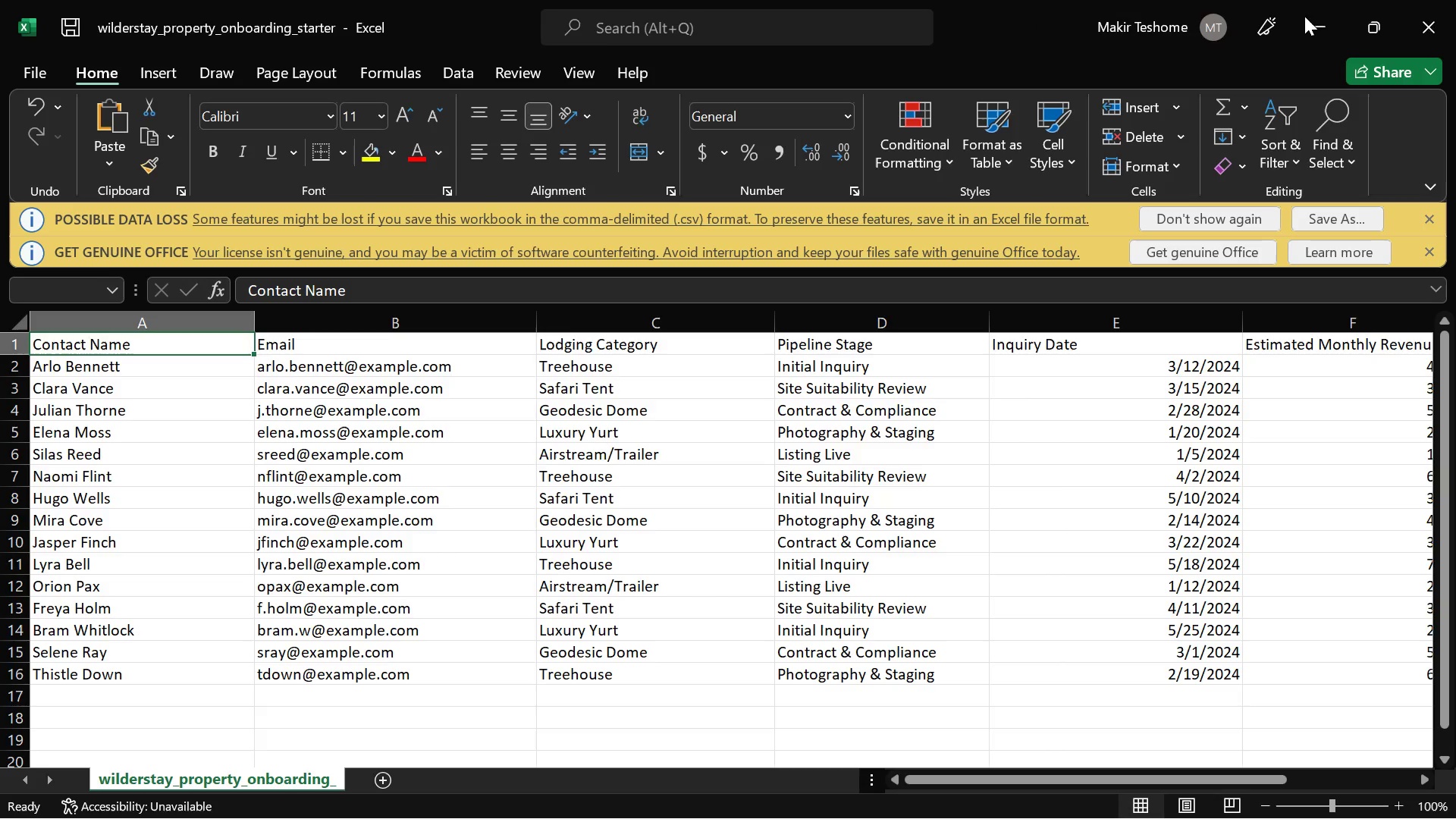 
left_click([1323, 20])
 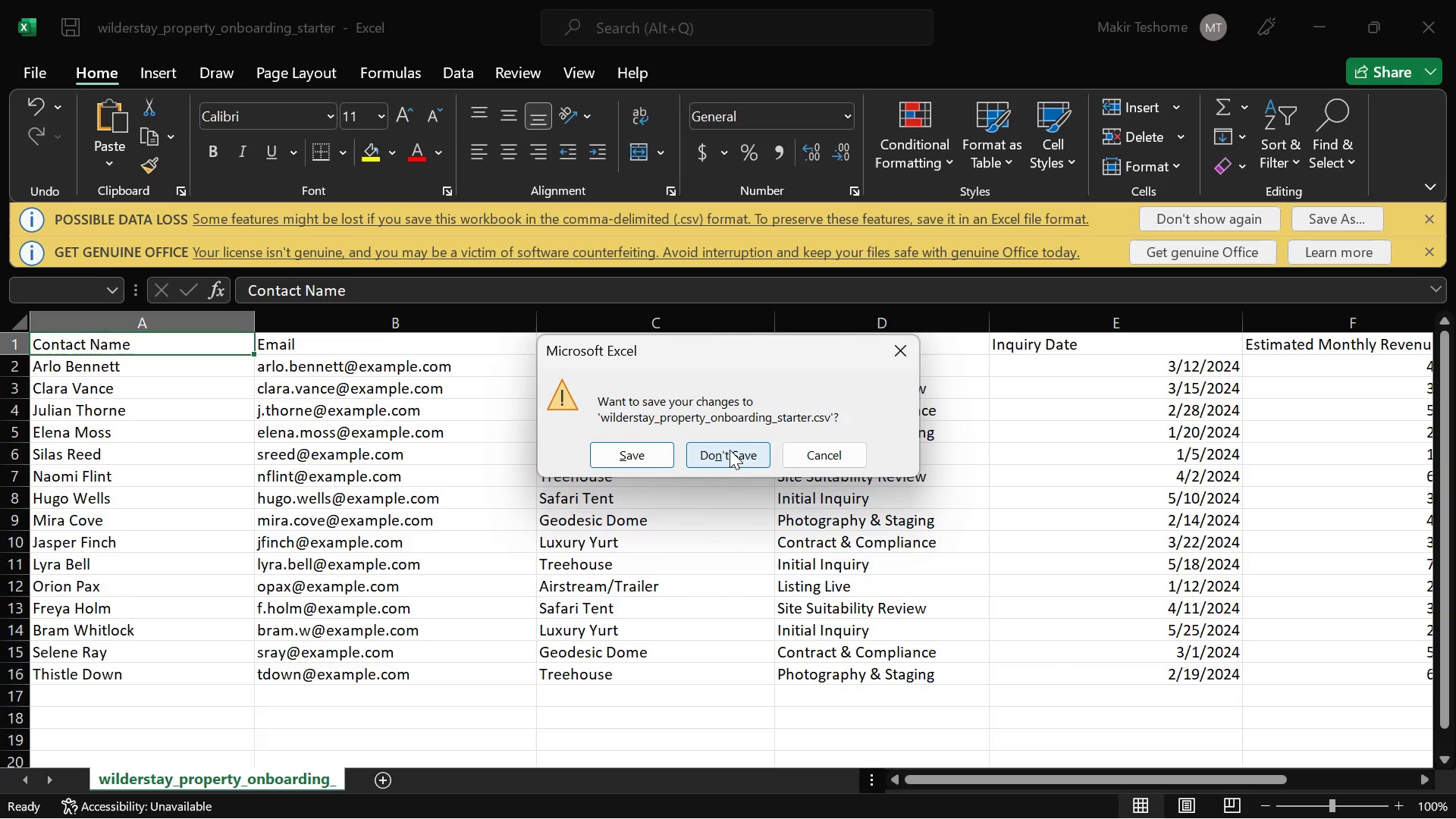 
left_click([730, 450])